 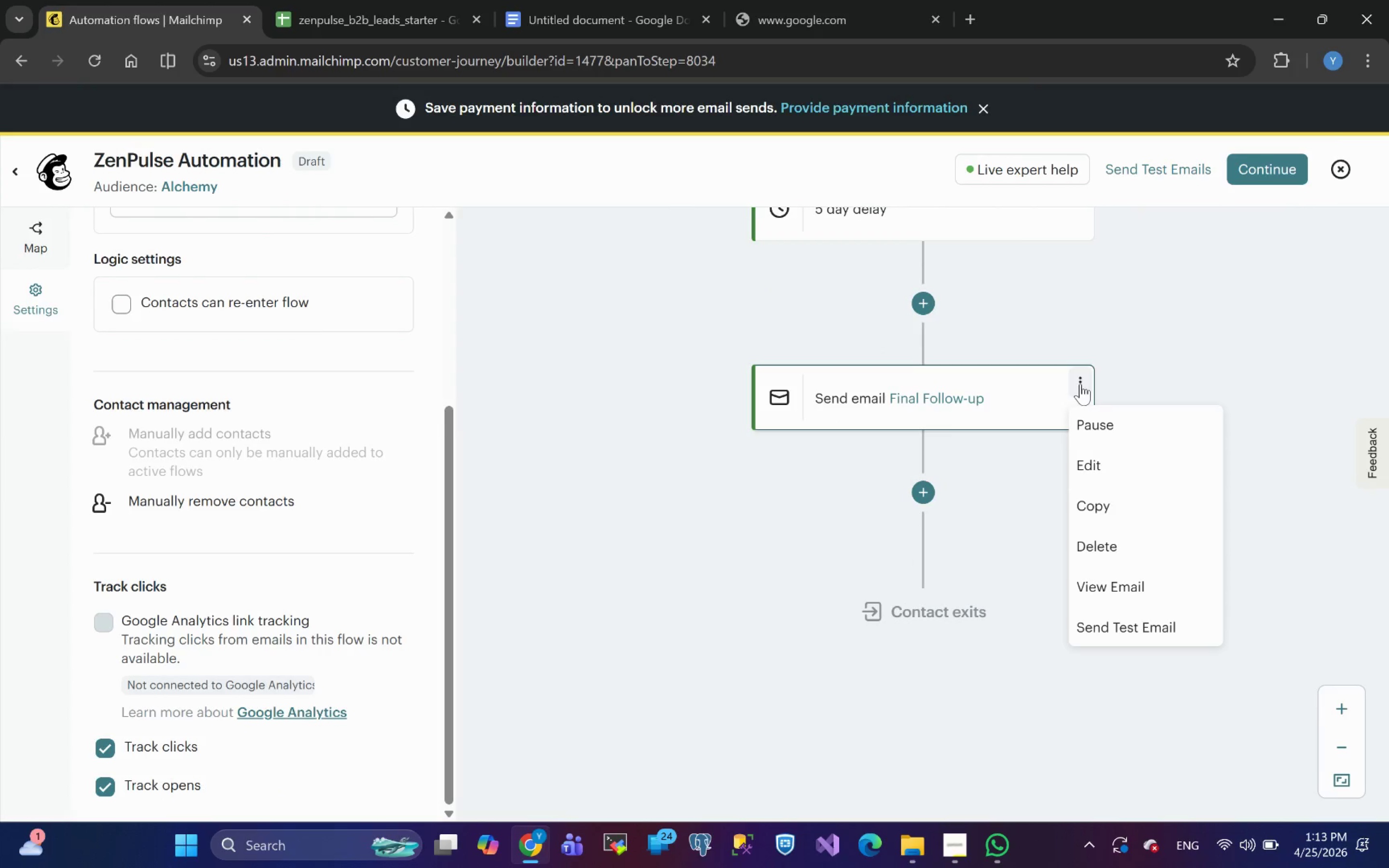 
left_click([1098, 585])
 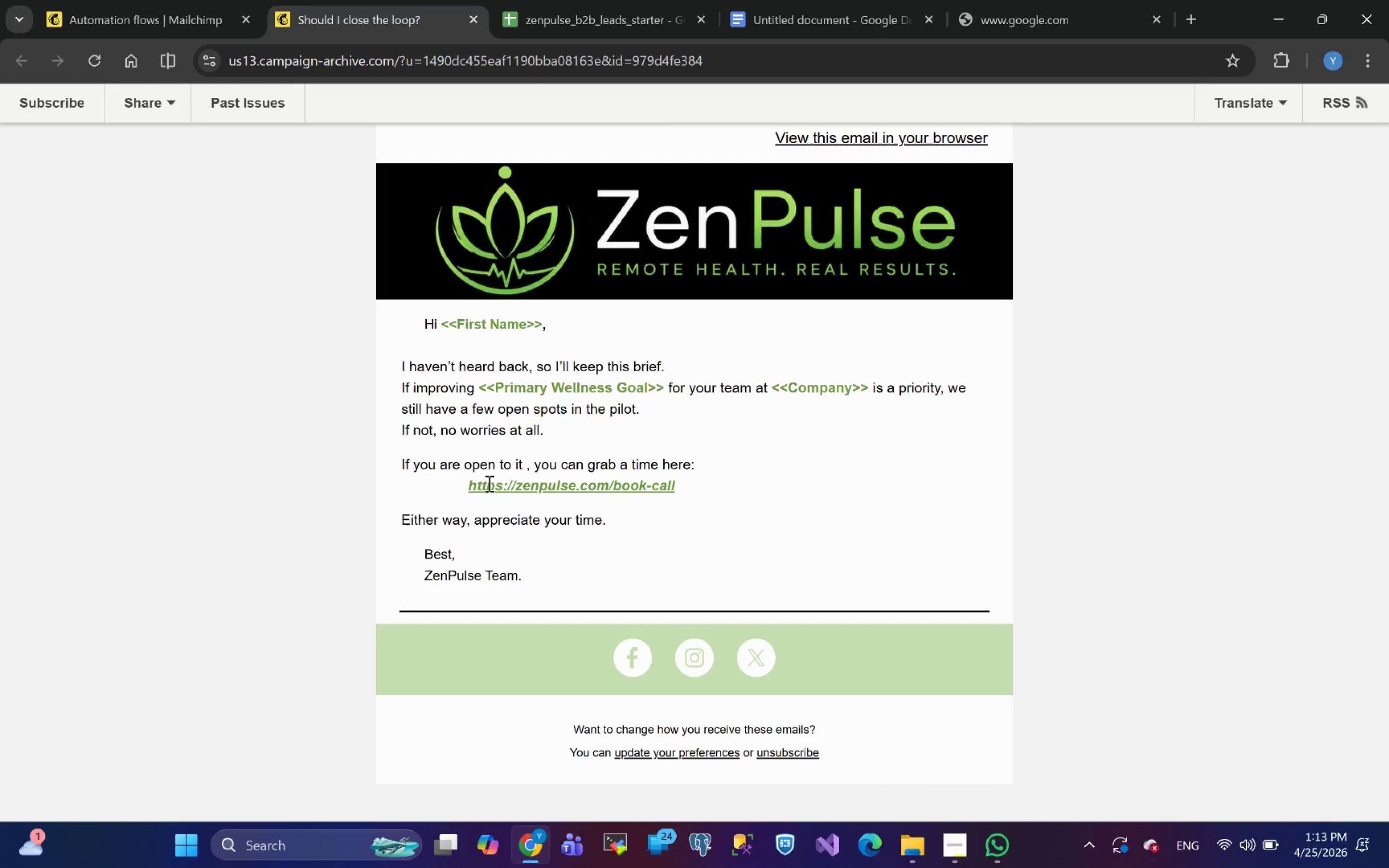 
wait(17.14)
 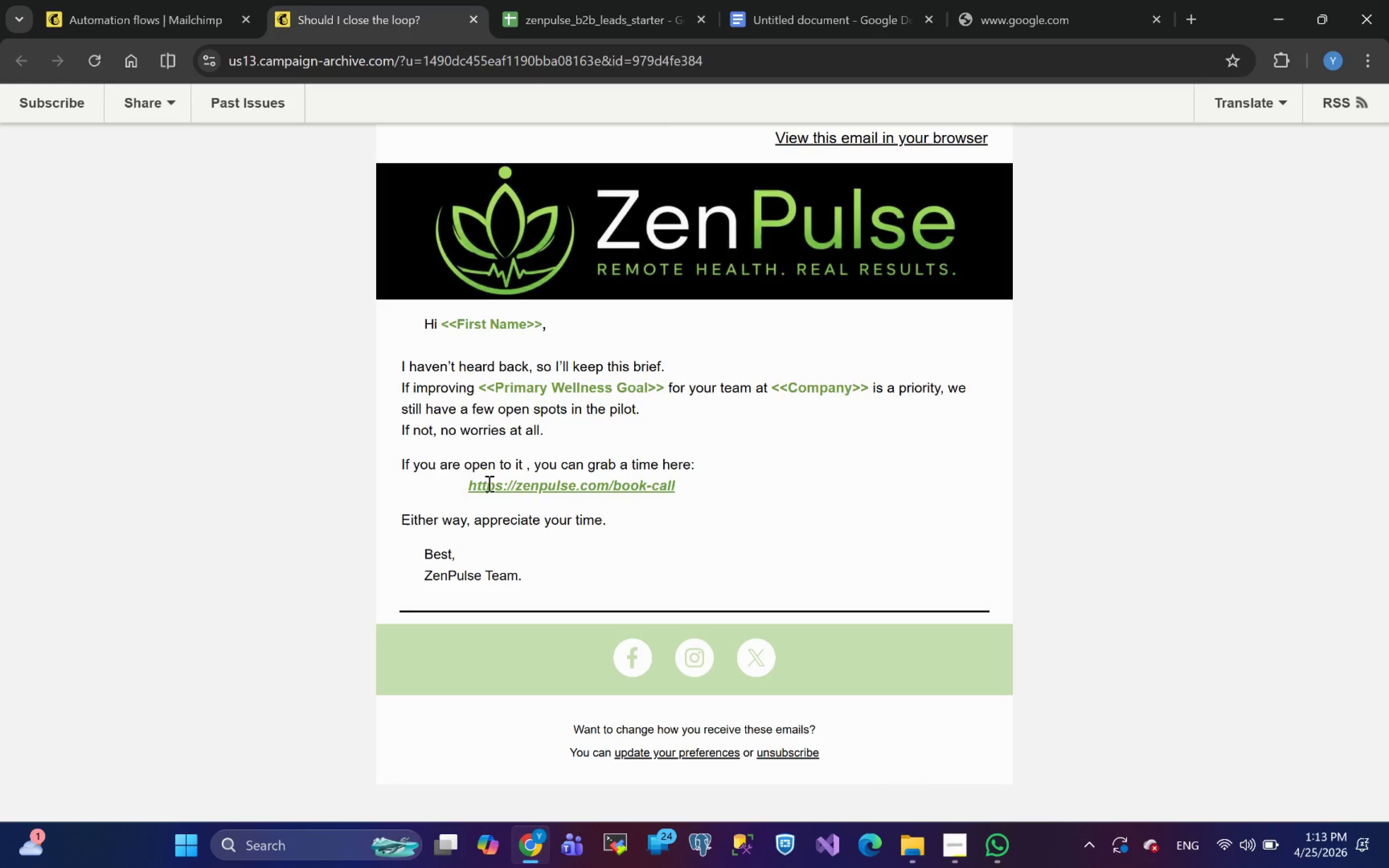 
left_click([634, 461])
 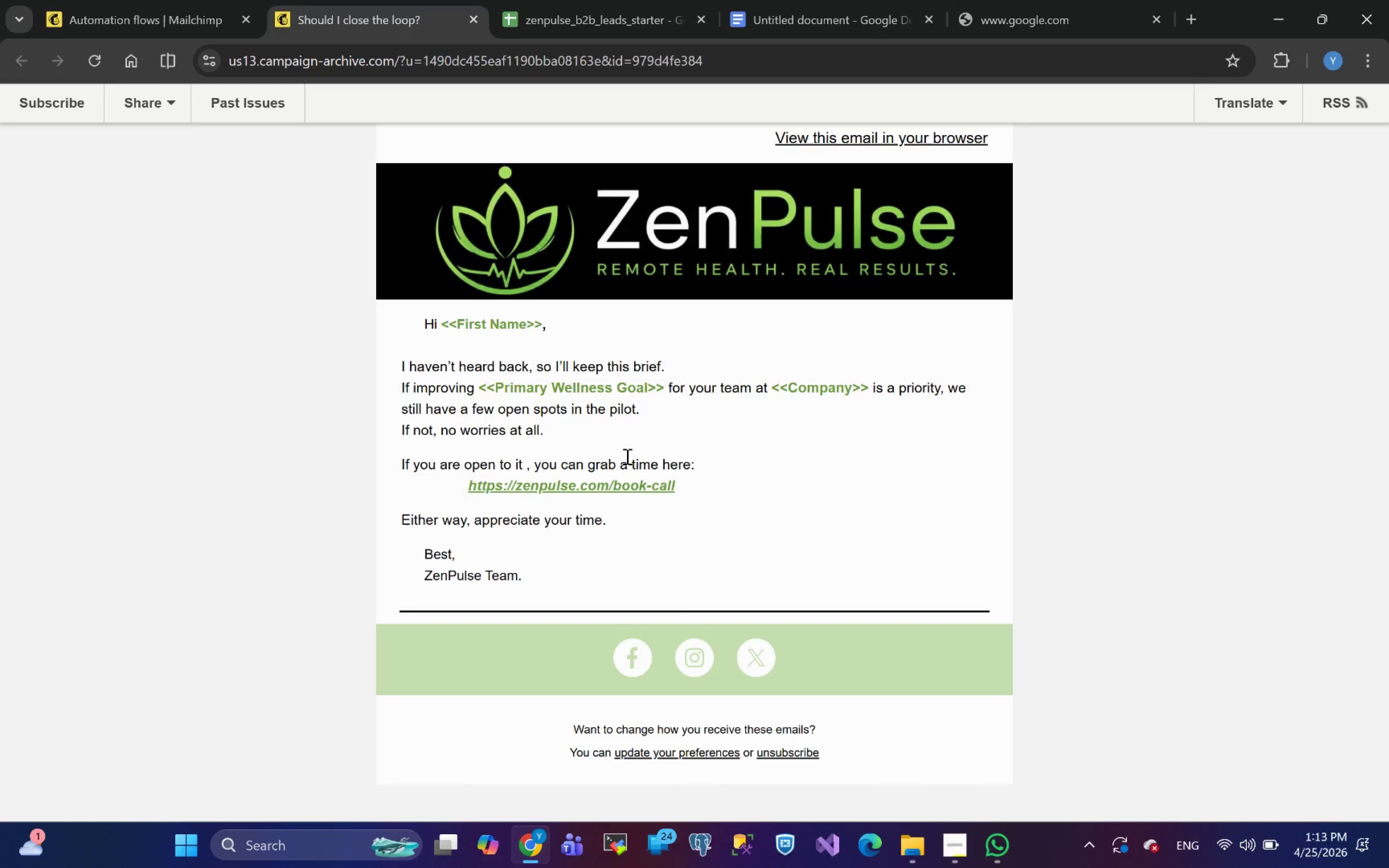 
left_click([630, 468])
 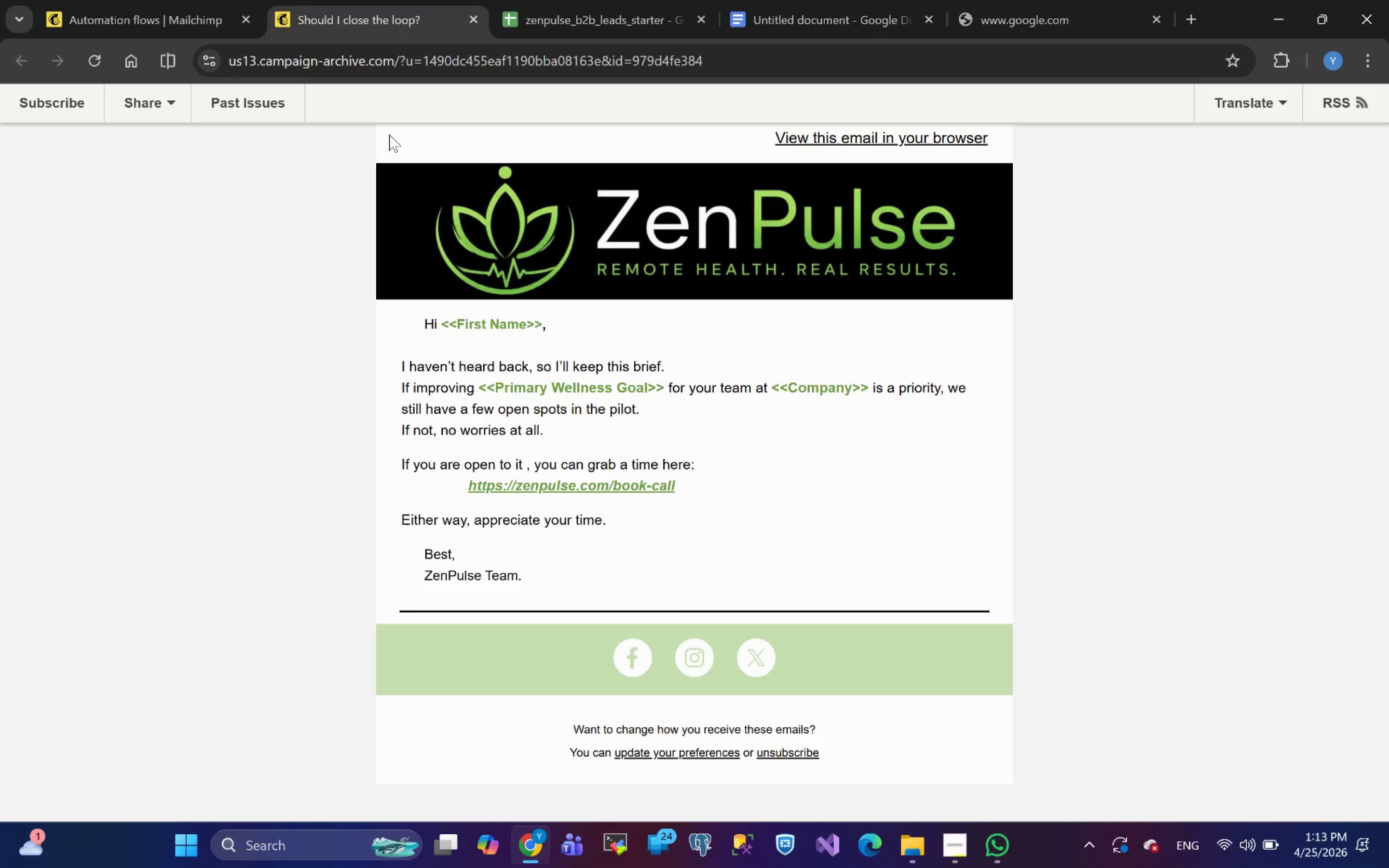 
left_click([181, 0])
 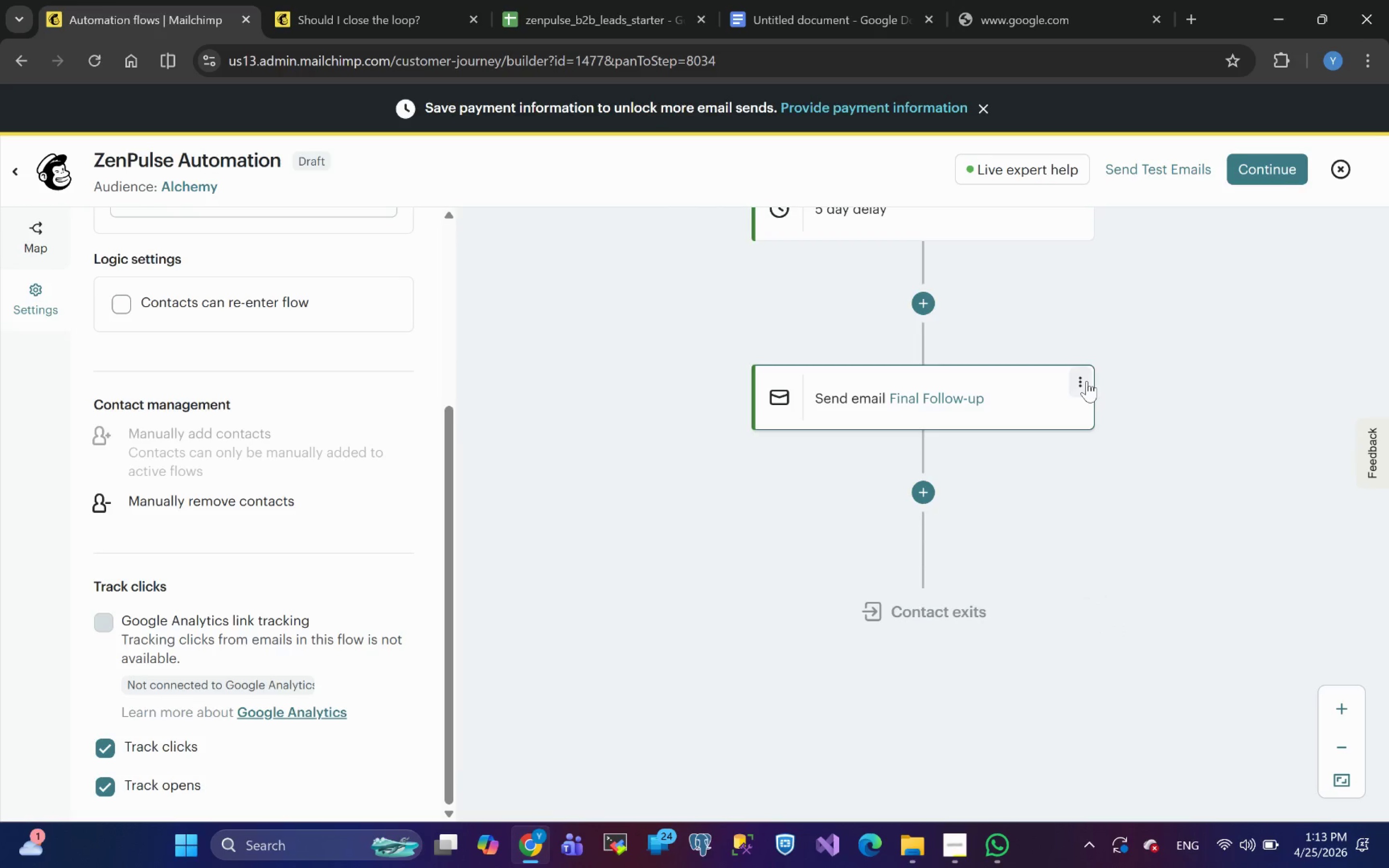 
left_click([1080, 383])
 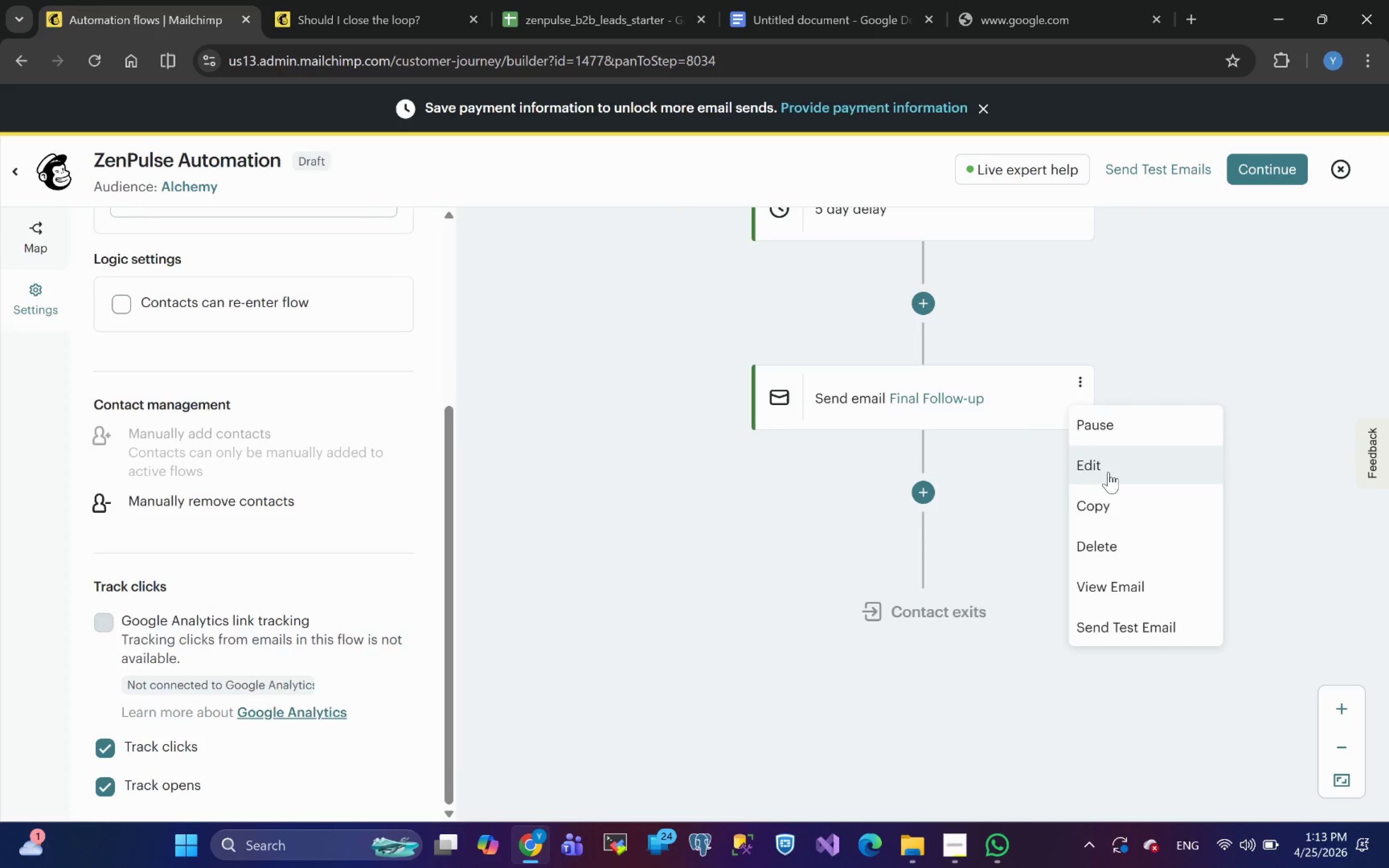 
wait(5.54)
 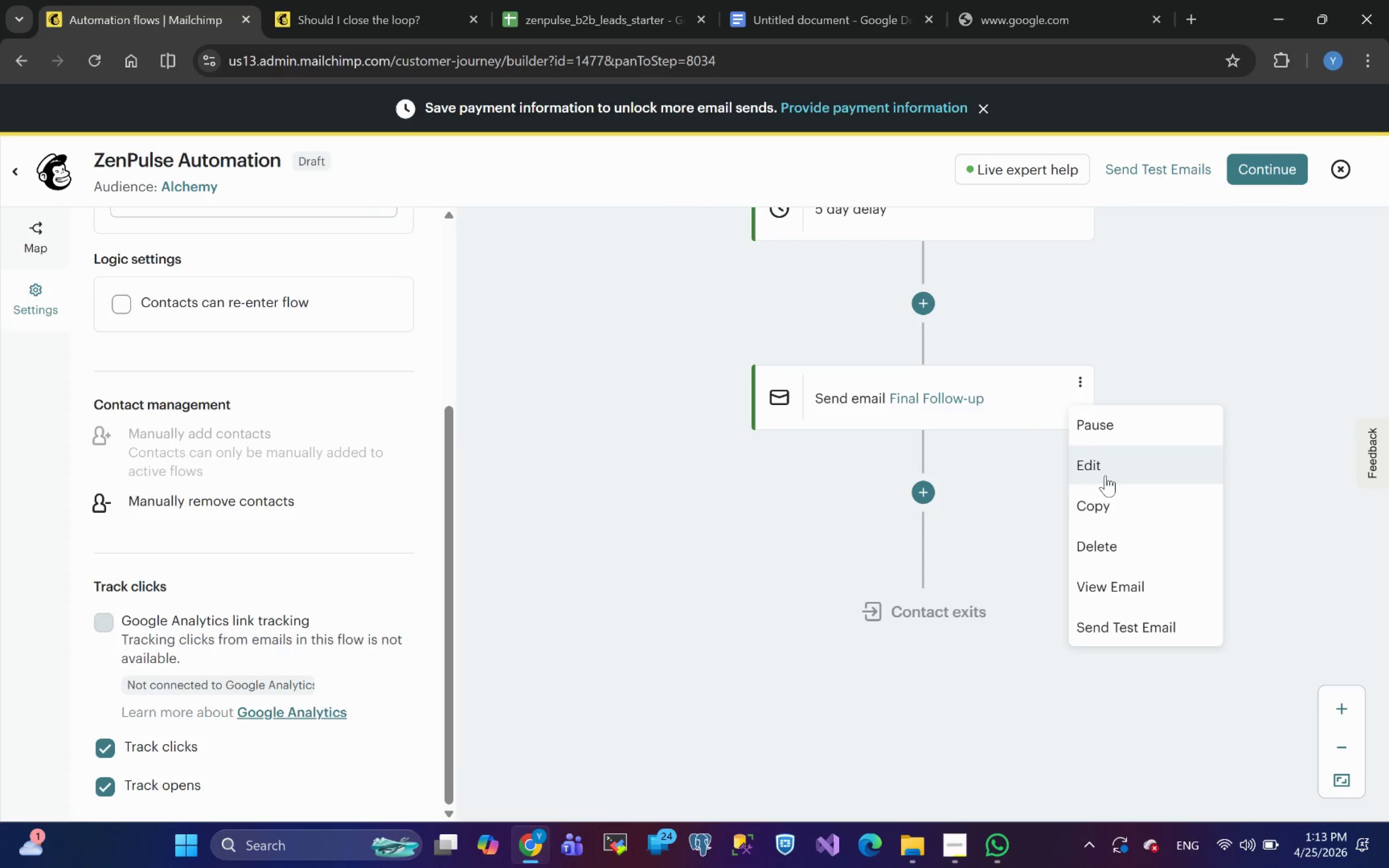 
left_click([1108, 472])
 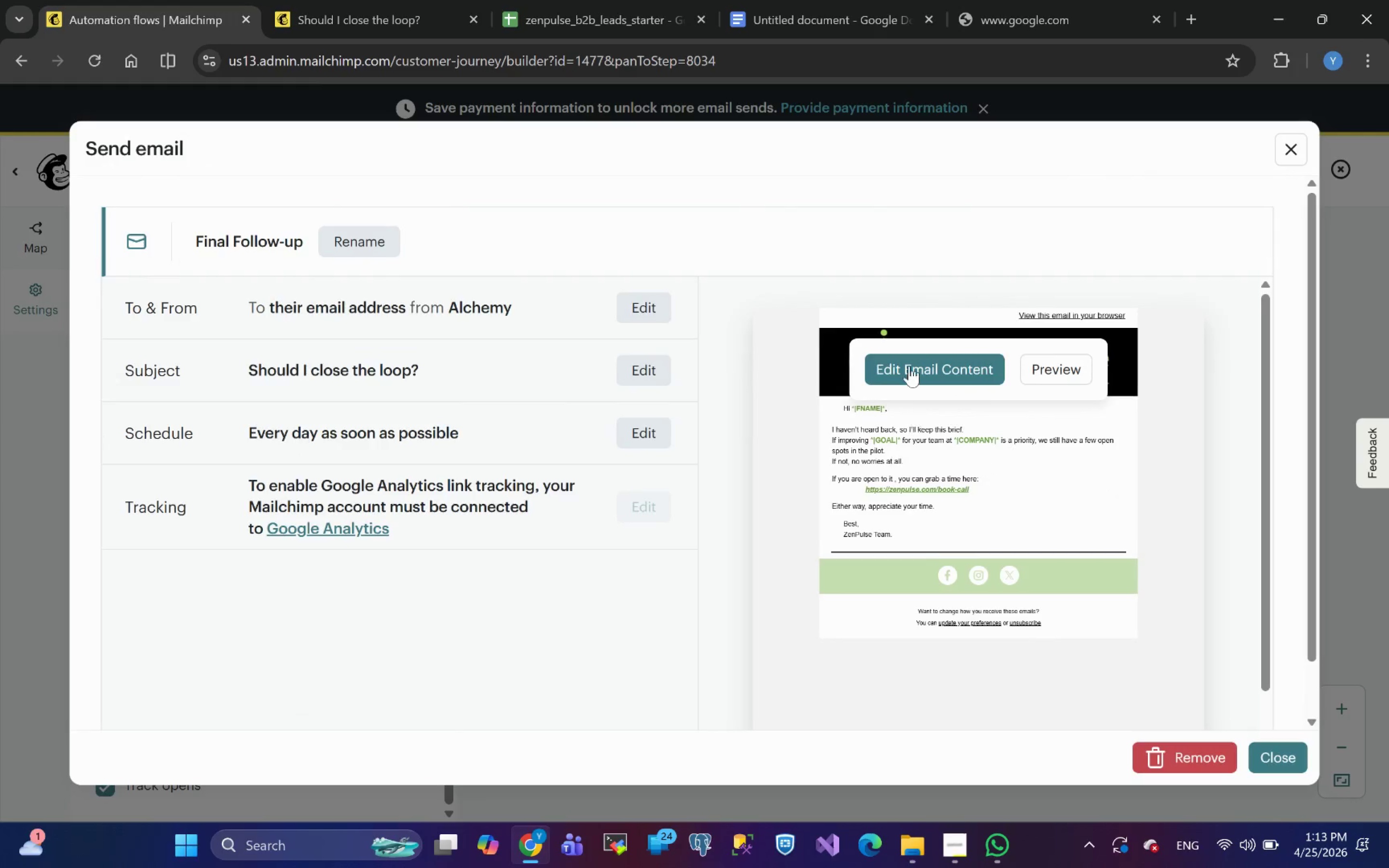 
left_click([925, 366])
 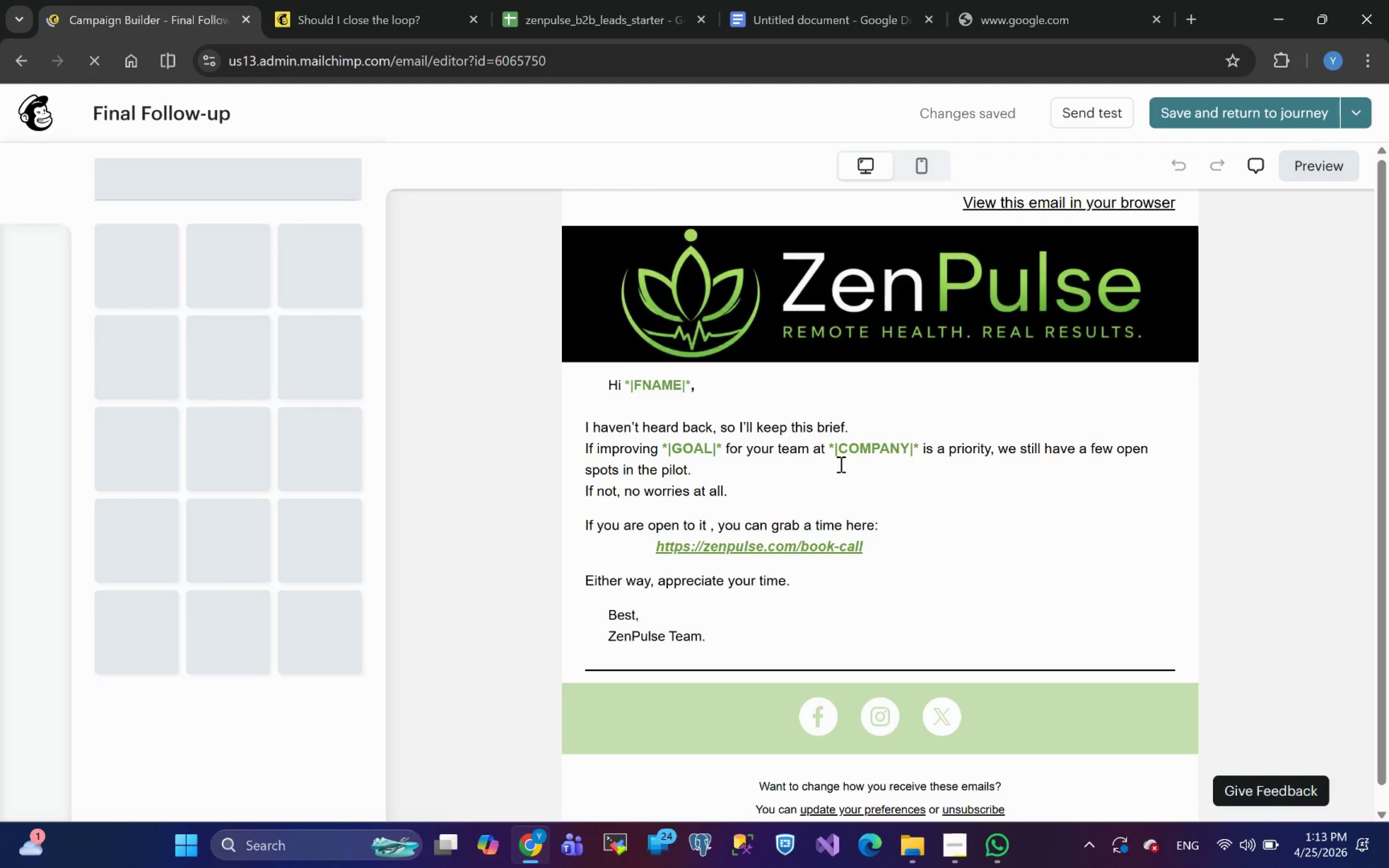 
wait(14.71)
 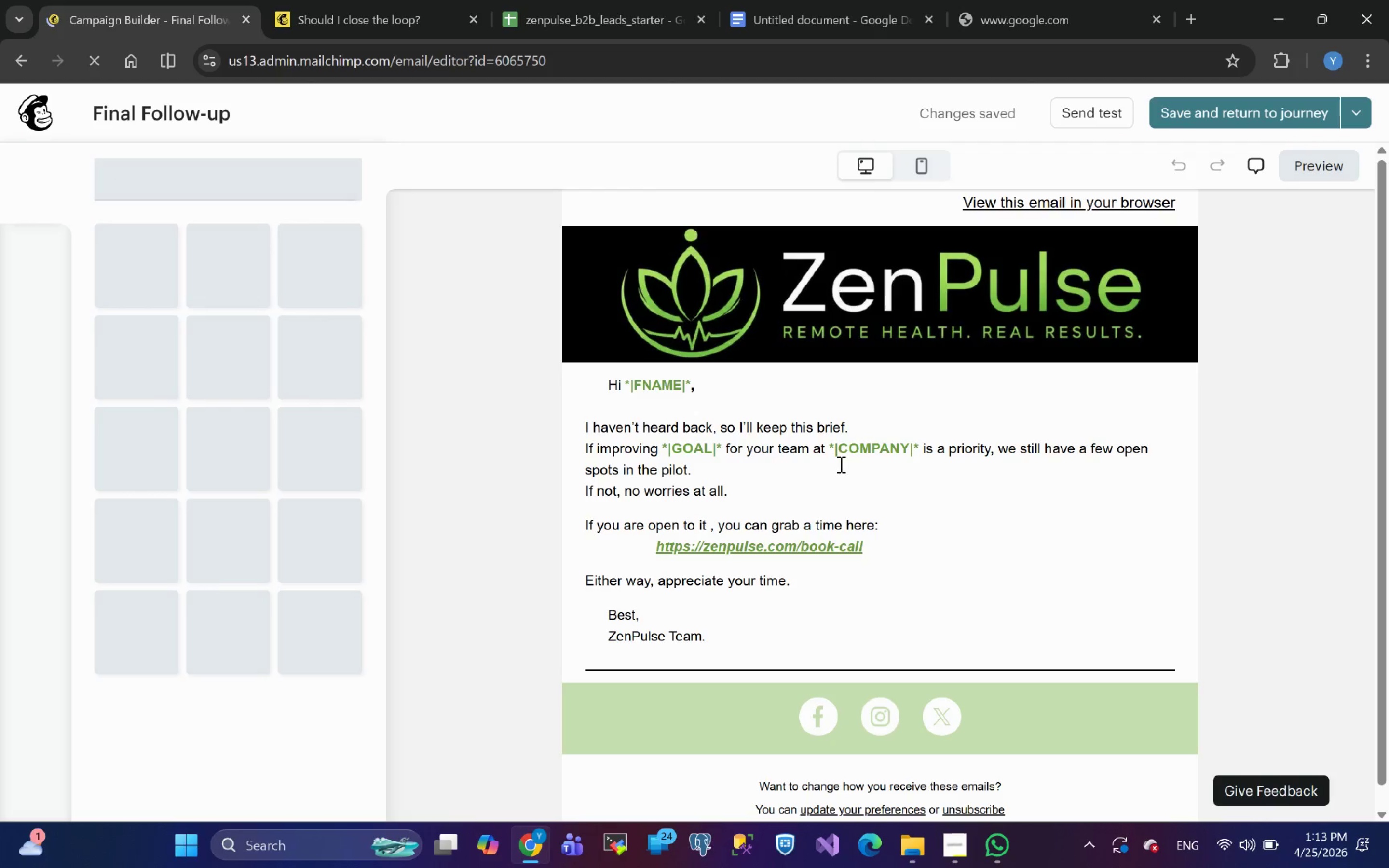 
double_click([829, 570])
 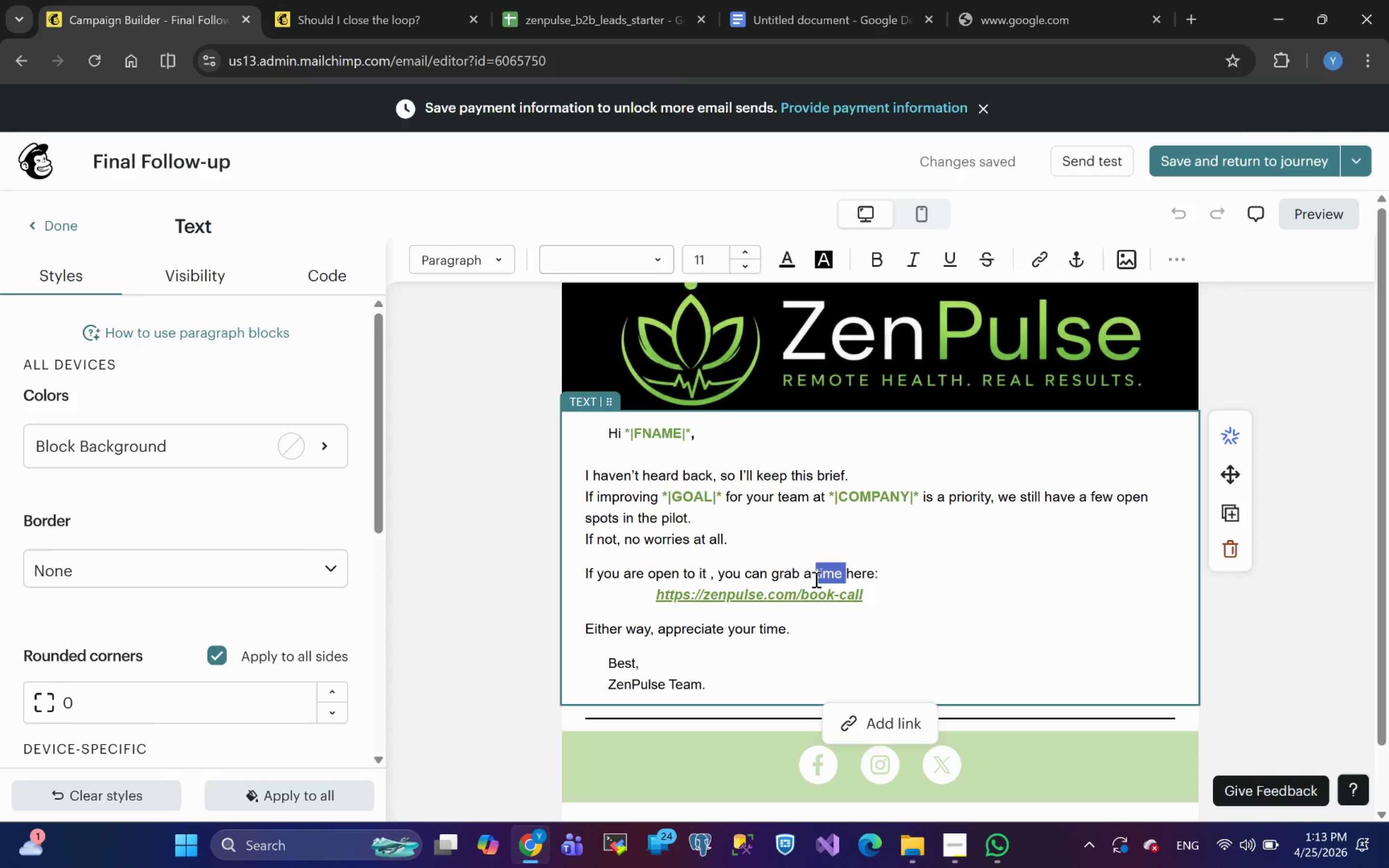 
wait(5.77)
 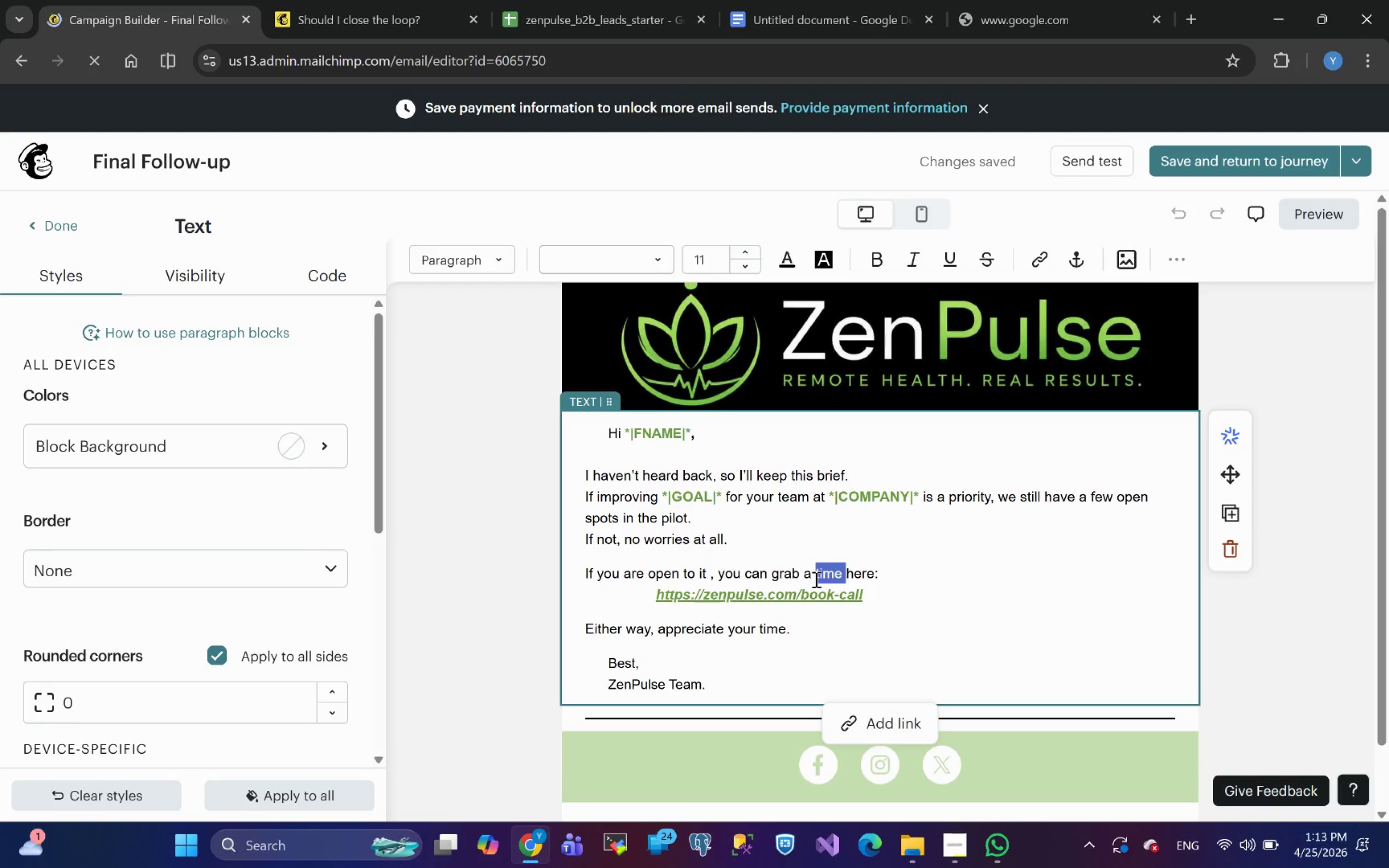 
type(15-minute )
 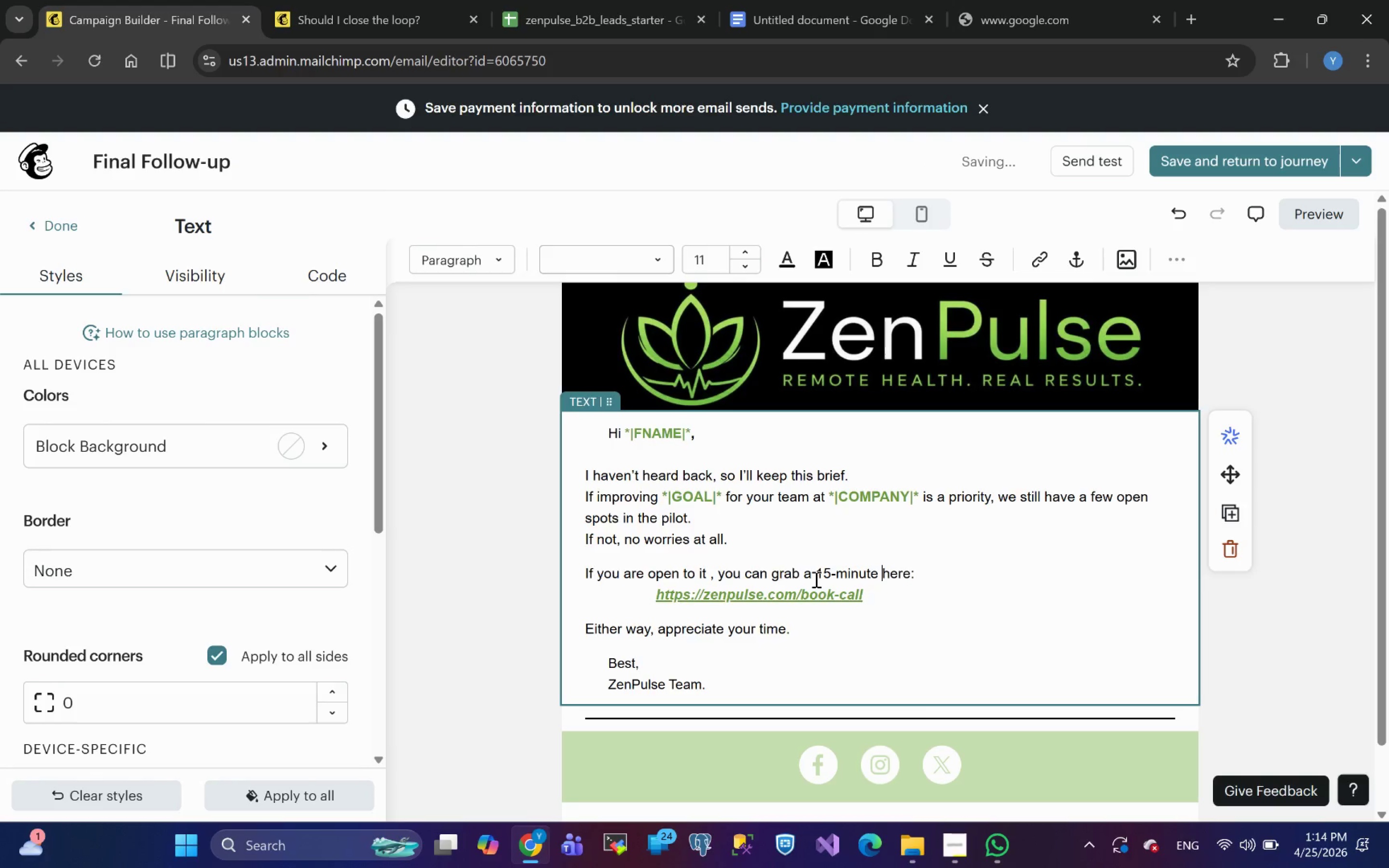 
left_click([955, 854])